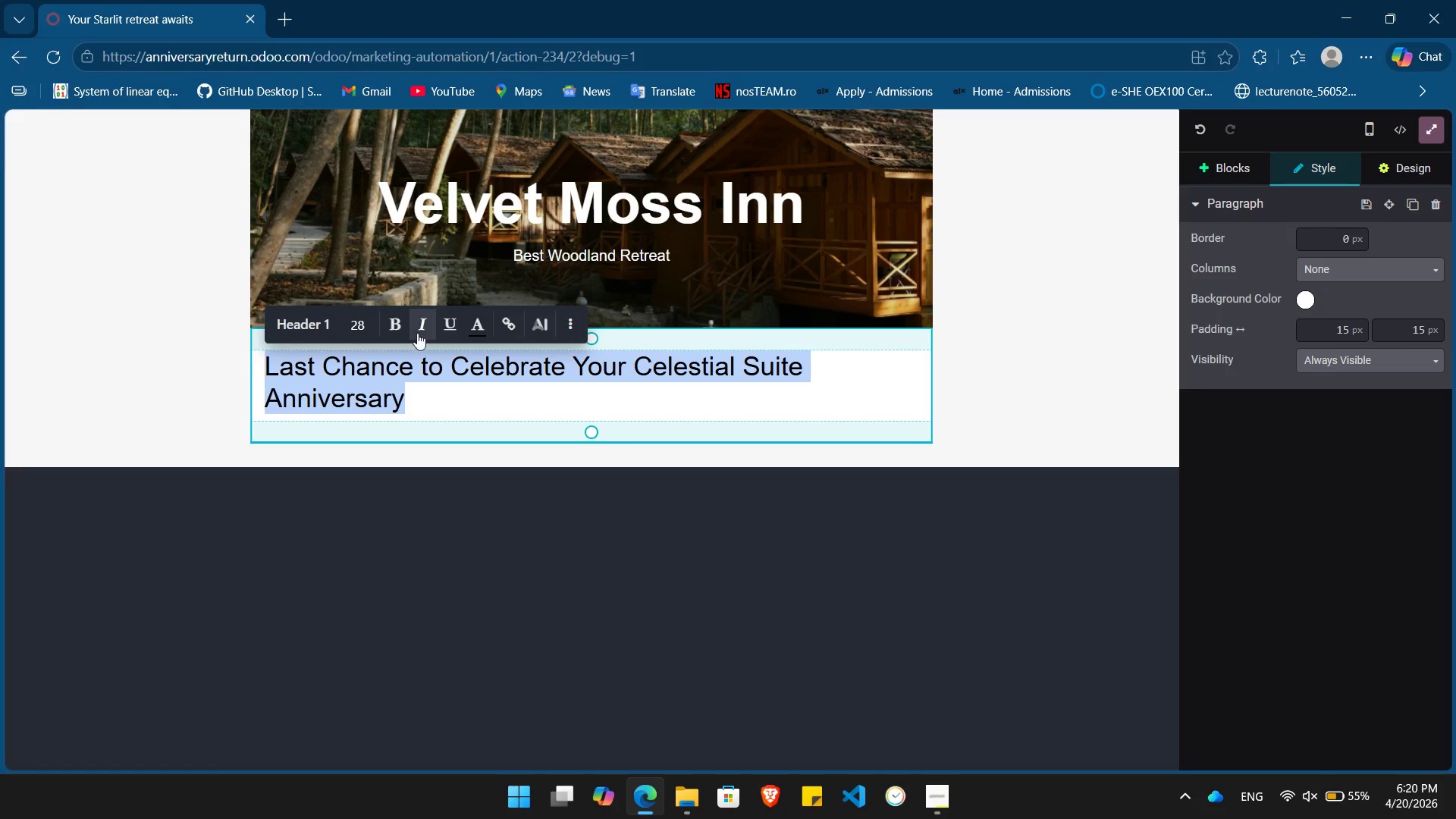 
left_click([397, 330])
 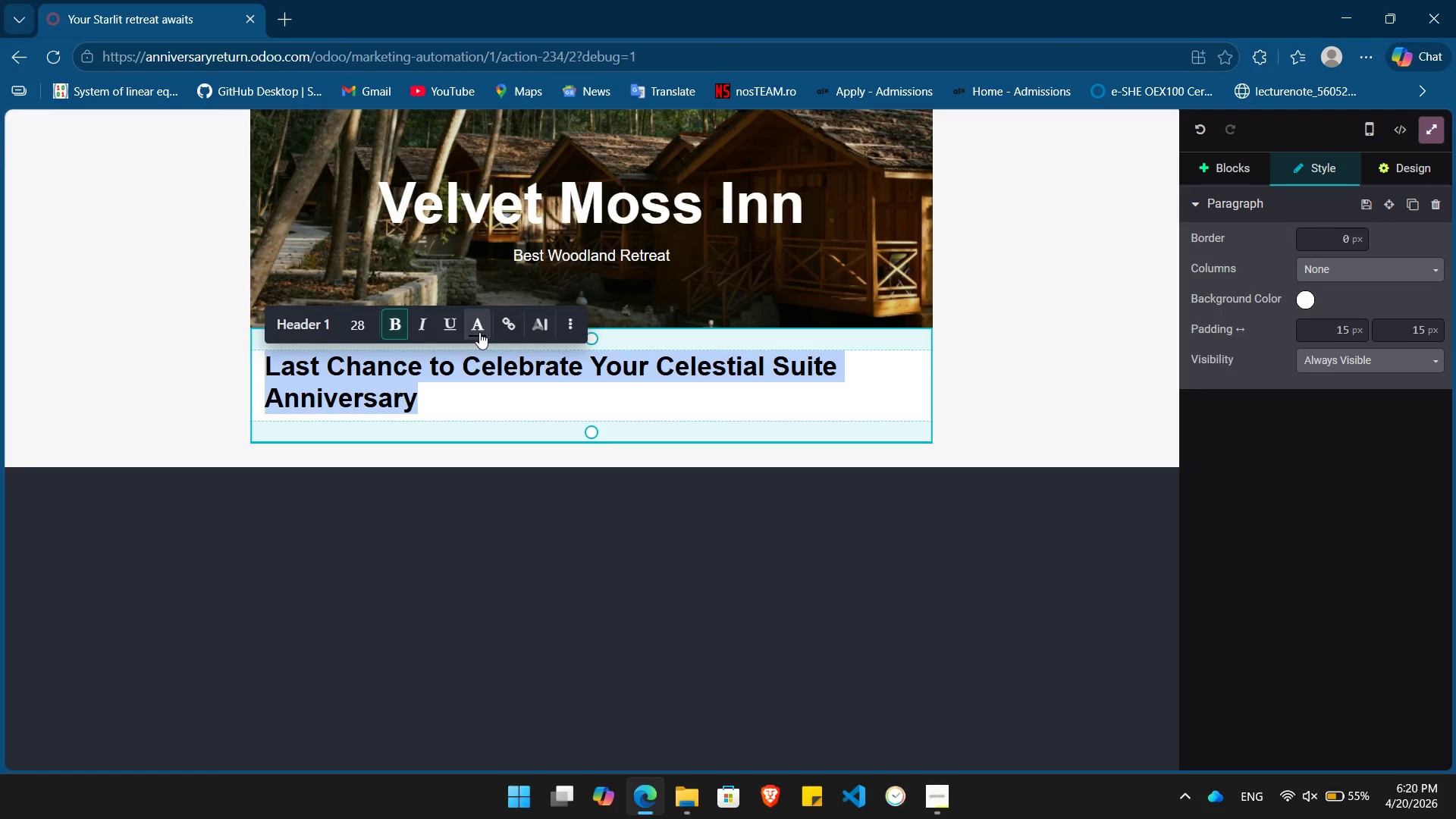 
left_click([482, 331])
 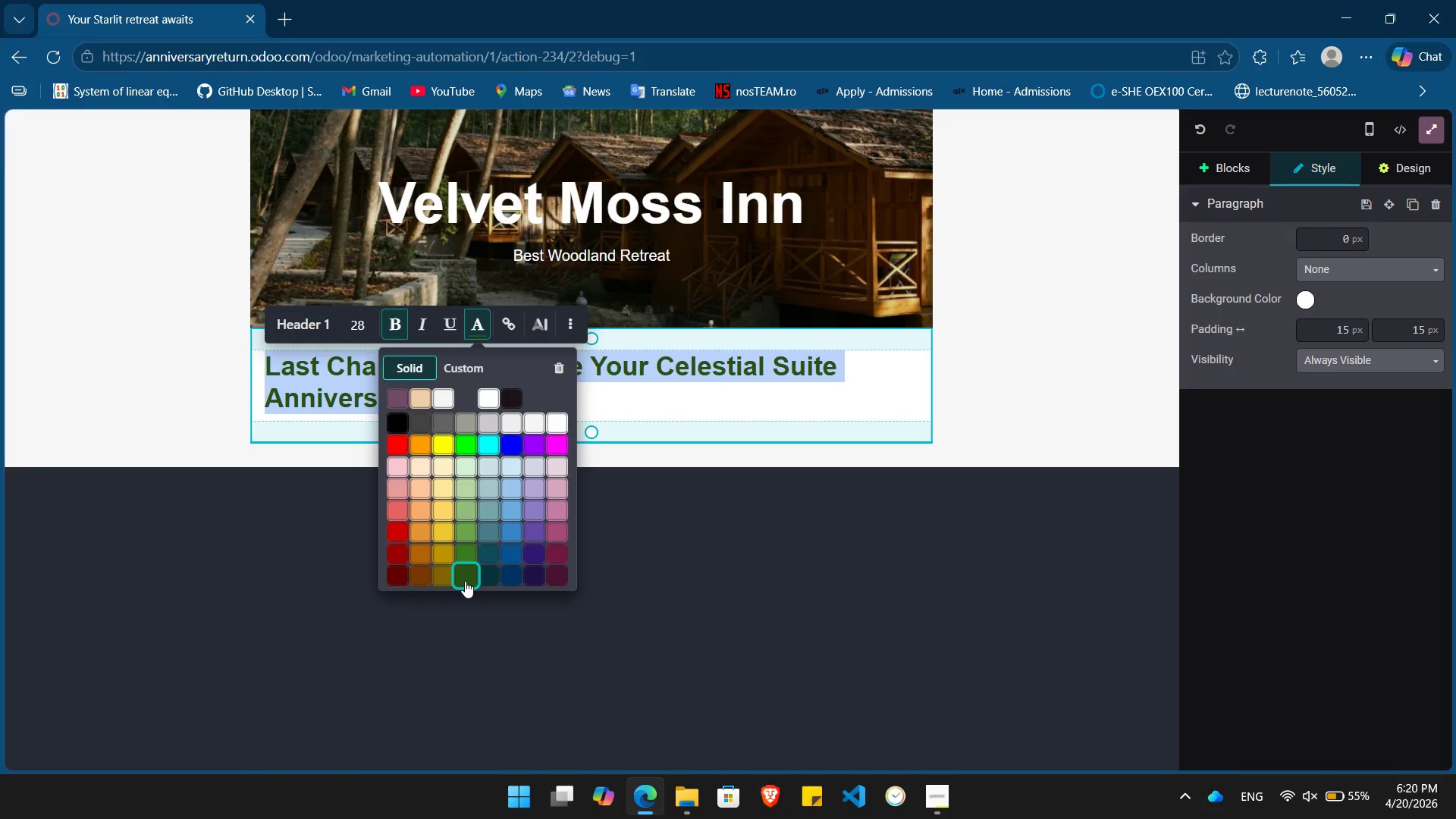 
left_click([465, 581])
 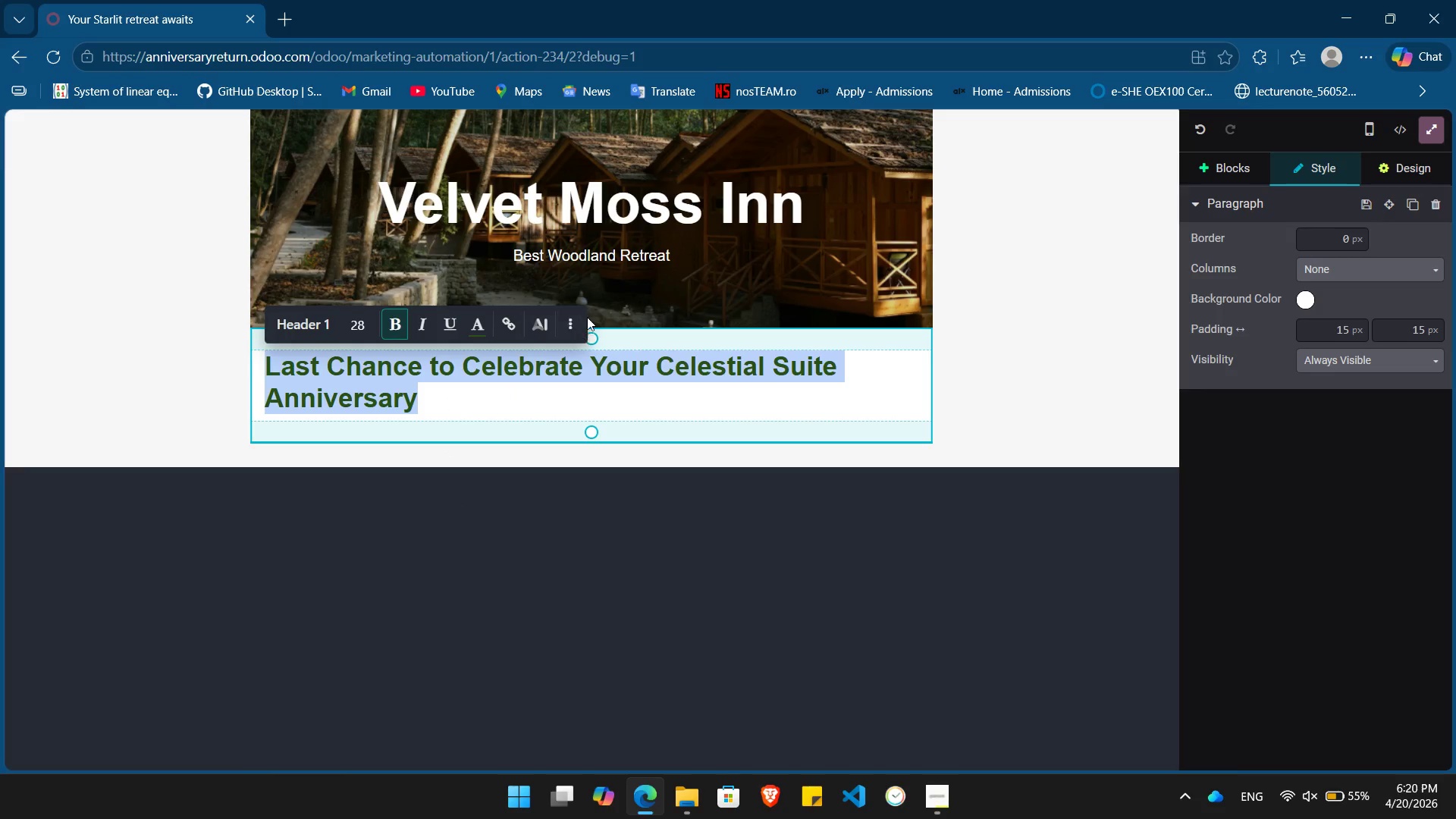 
left_click([588, 316])
 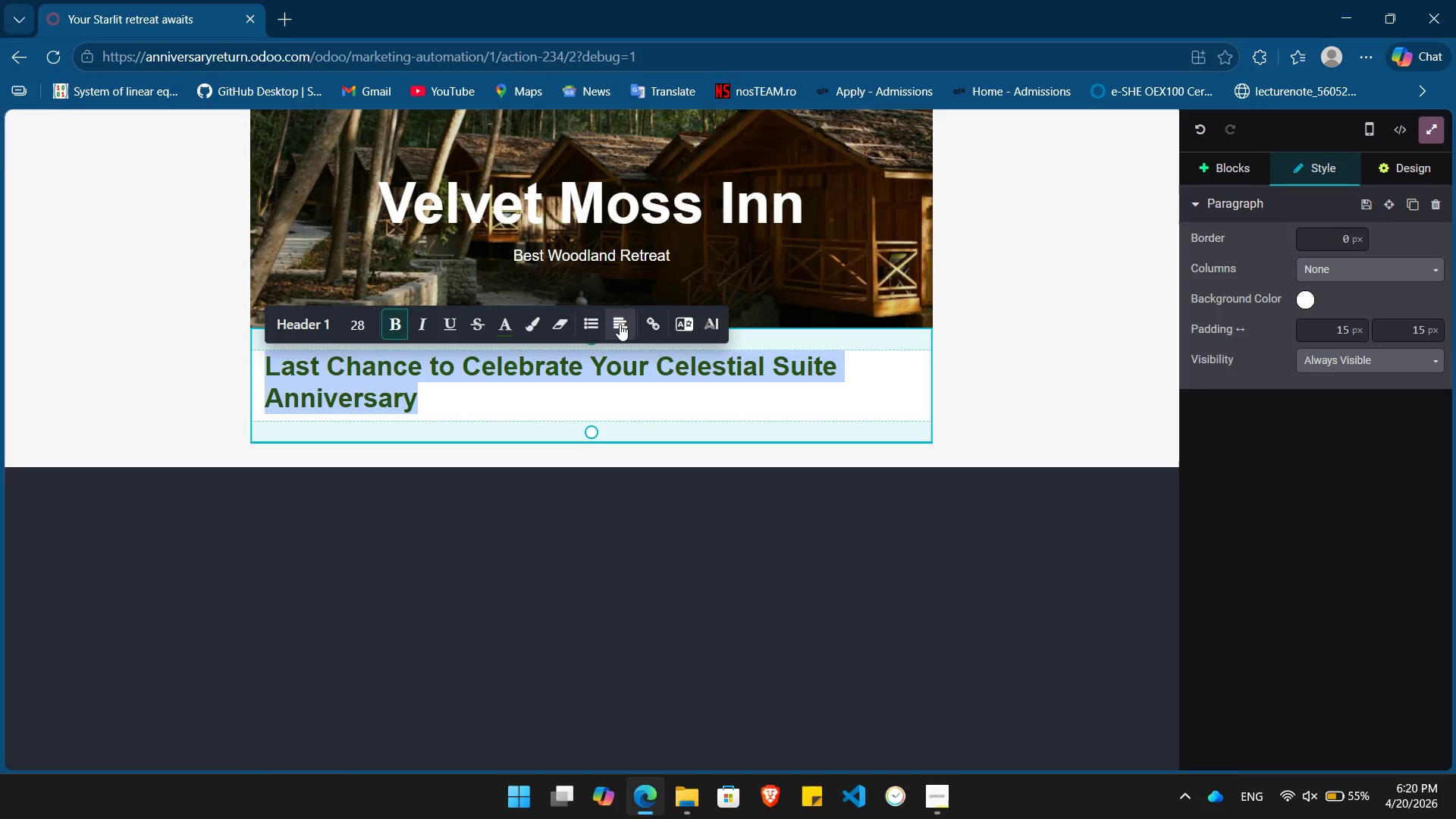 
left_click([620, 324])
 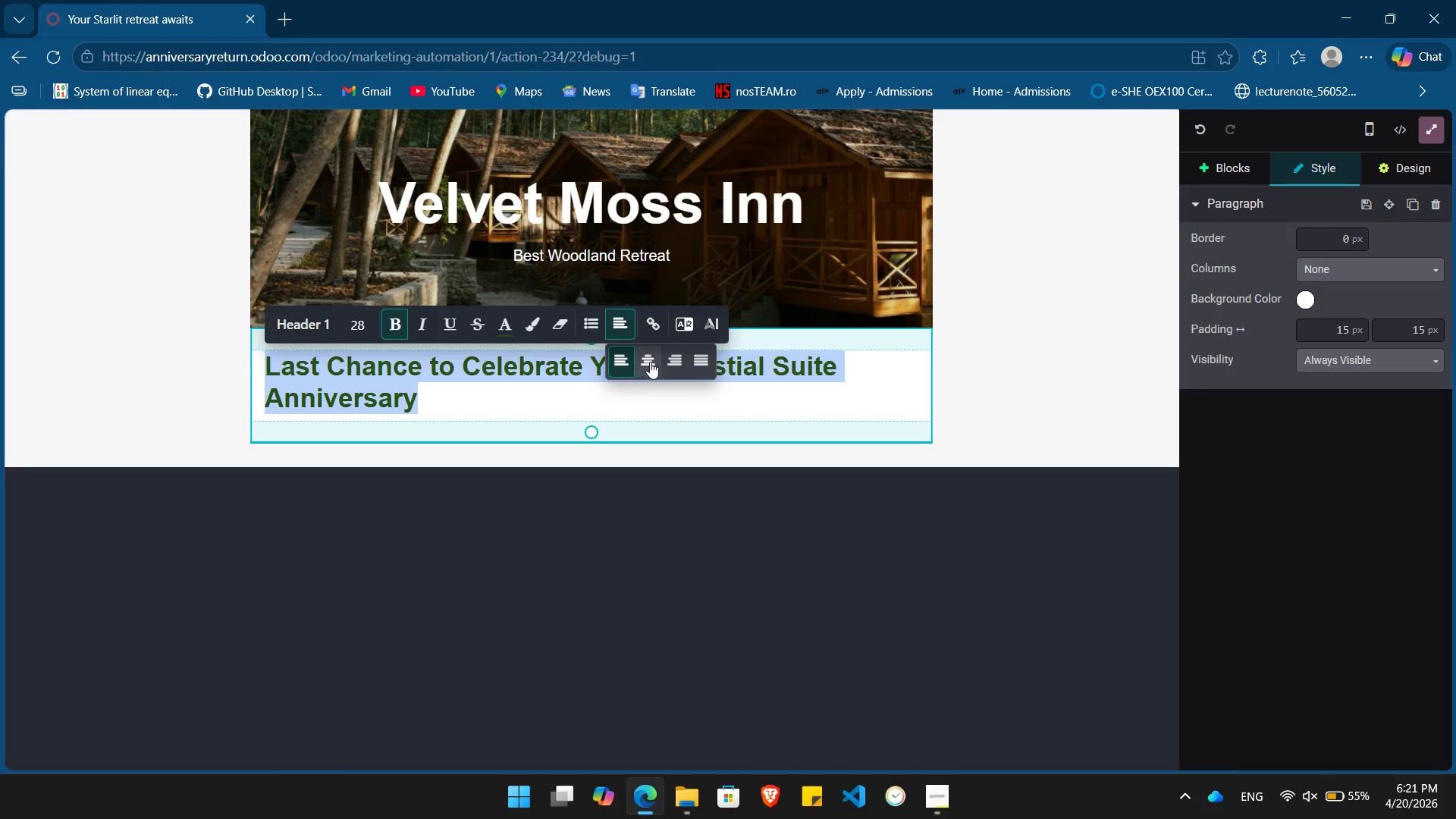 
left_click([650, 362])
 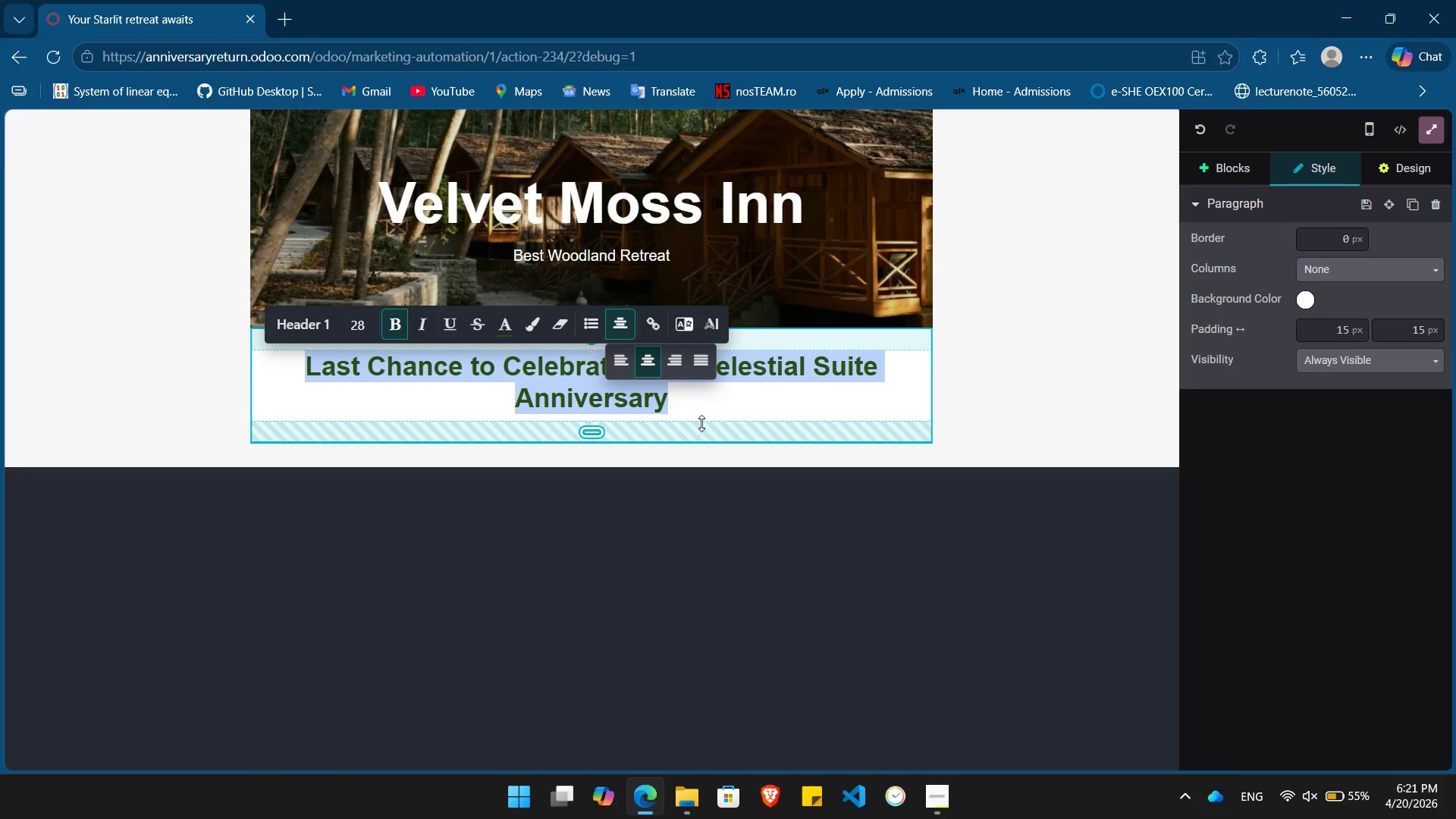 
left_click([705, 405])
 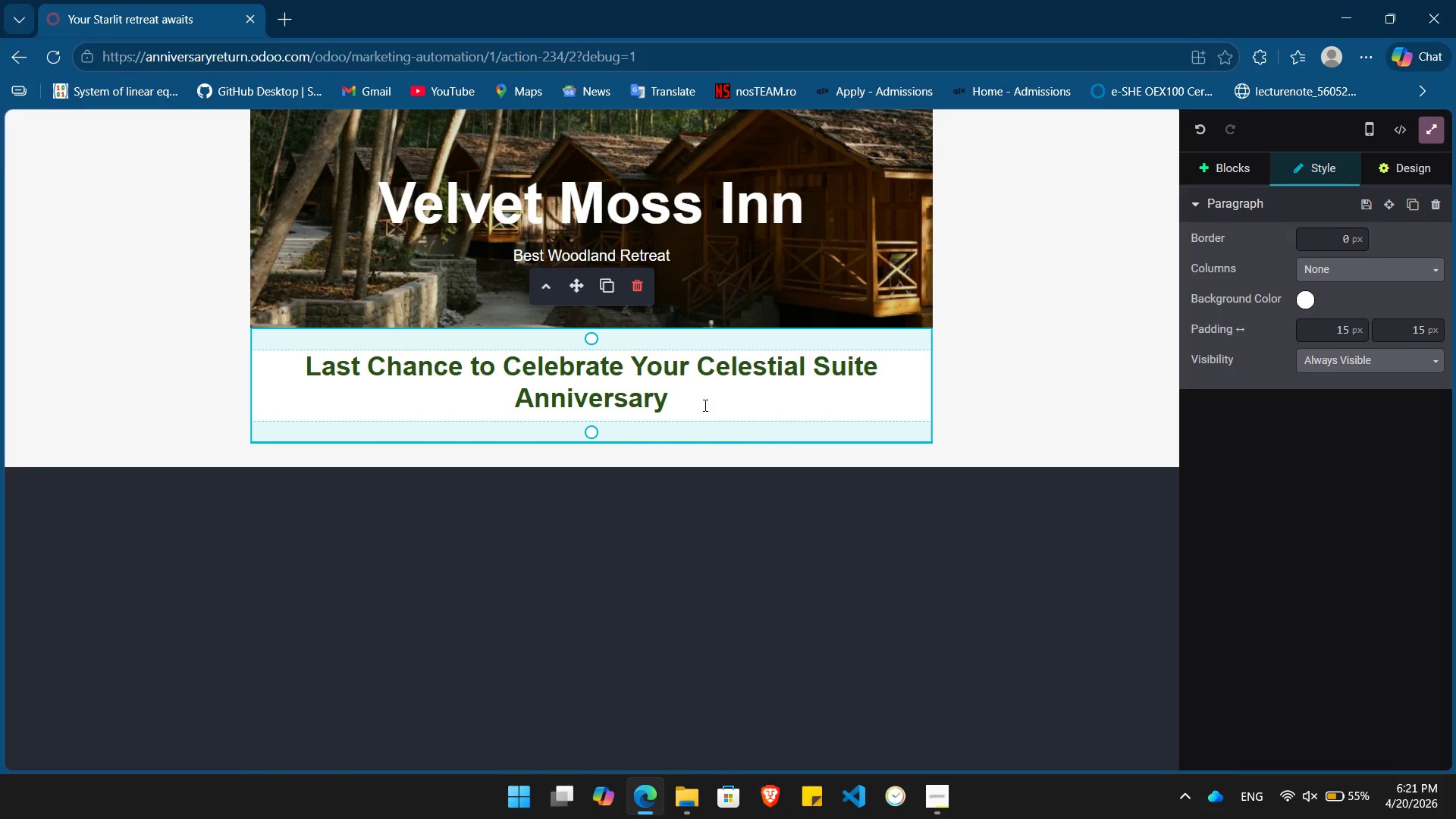 
key(Enter)
 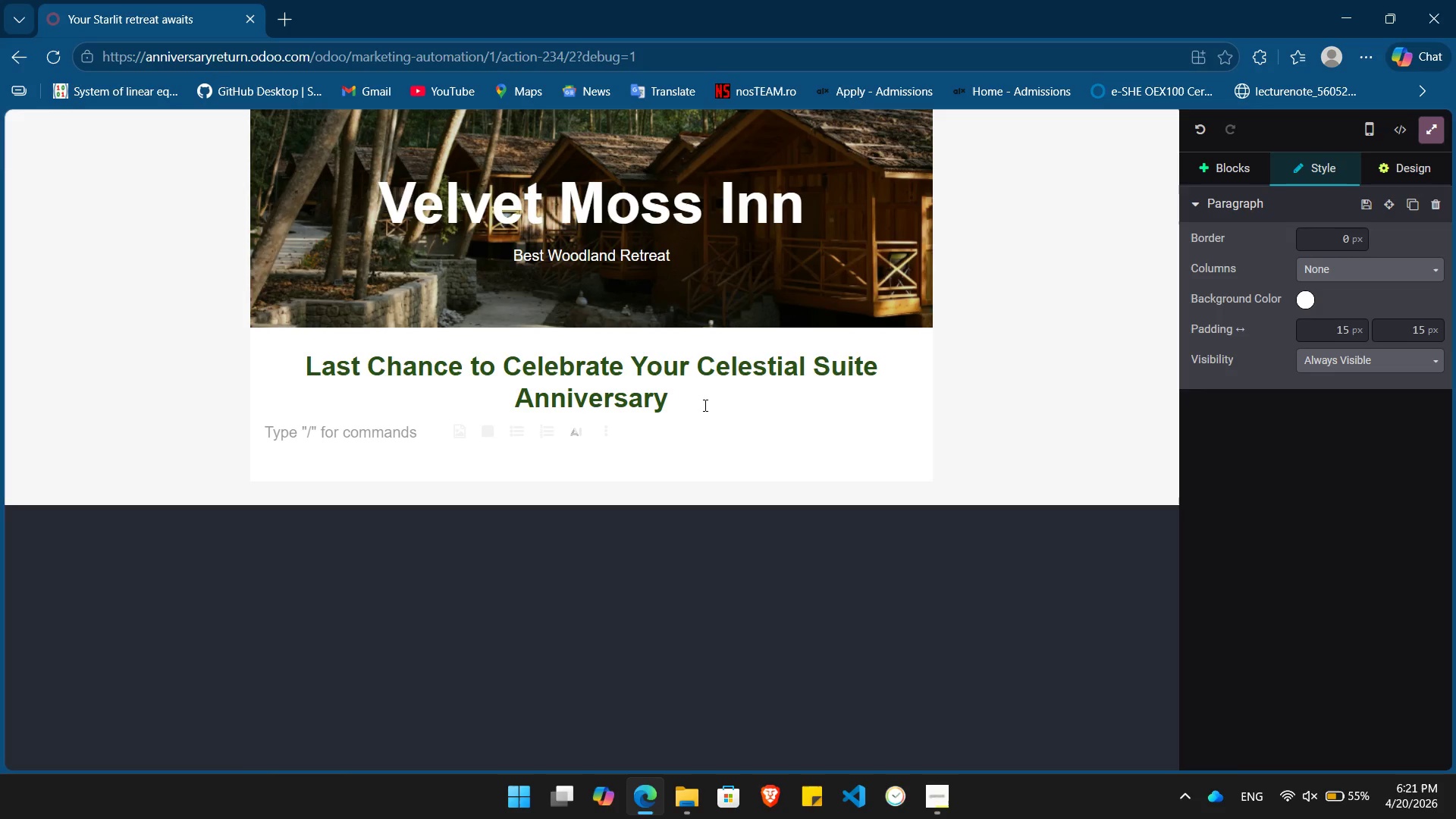 
type(Dear)
key(Backspace)
key(Backspace)
key(Backspace)
key(Backspace)
 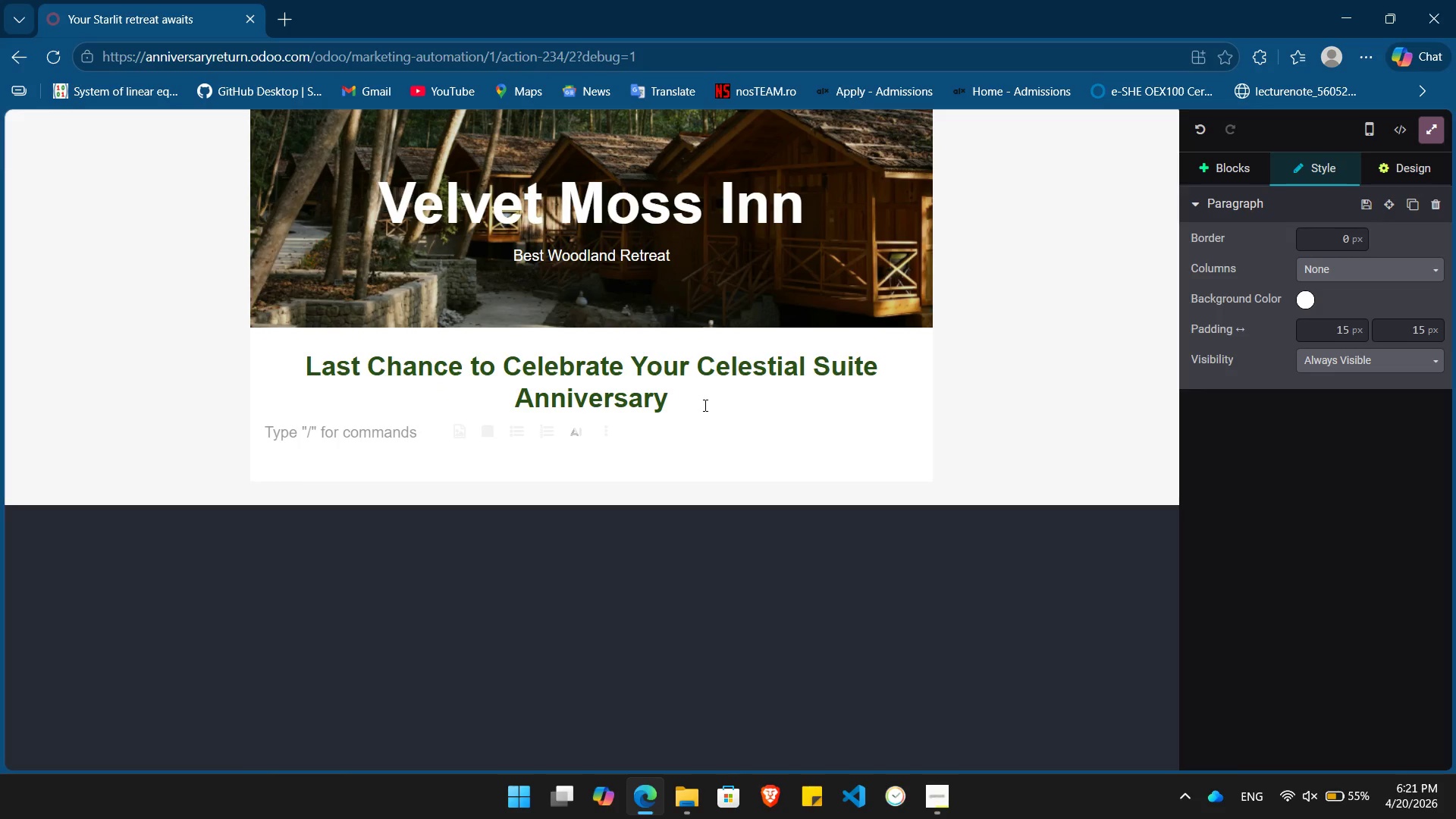 
key(Control+ControlLeft)
 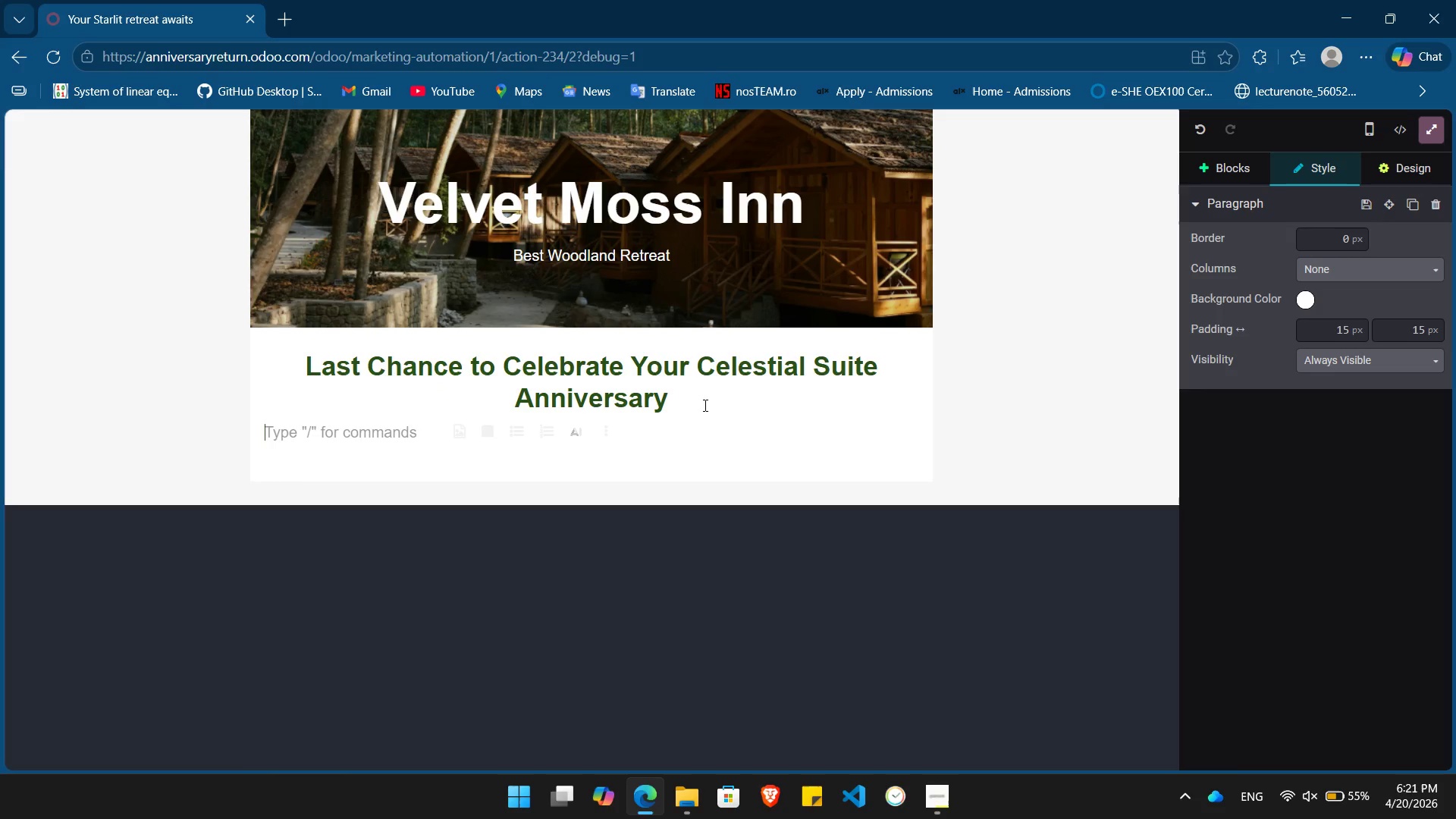 
key(Control+B)
 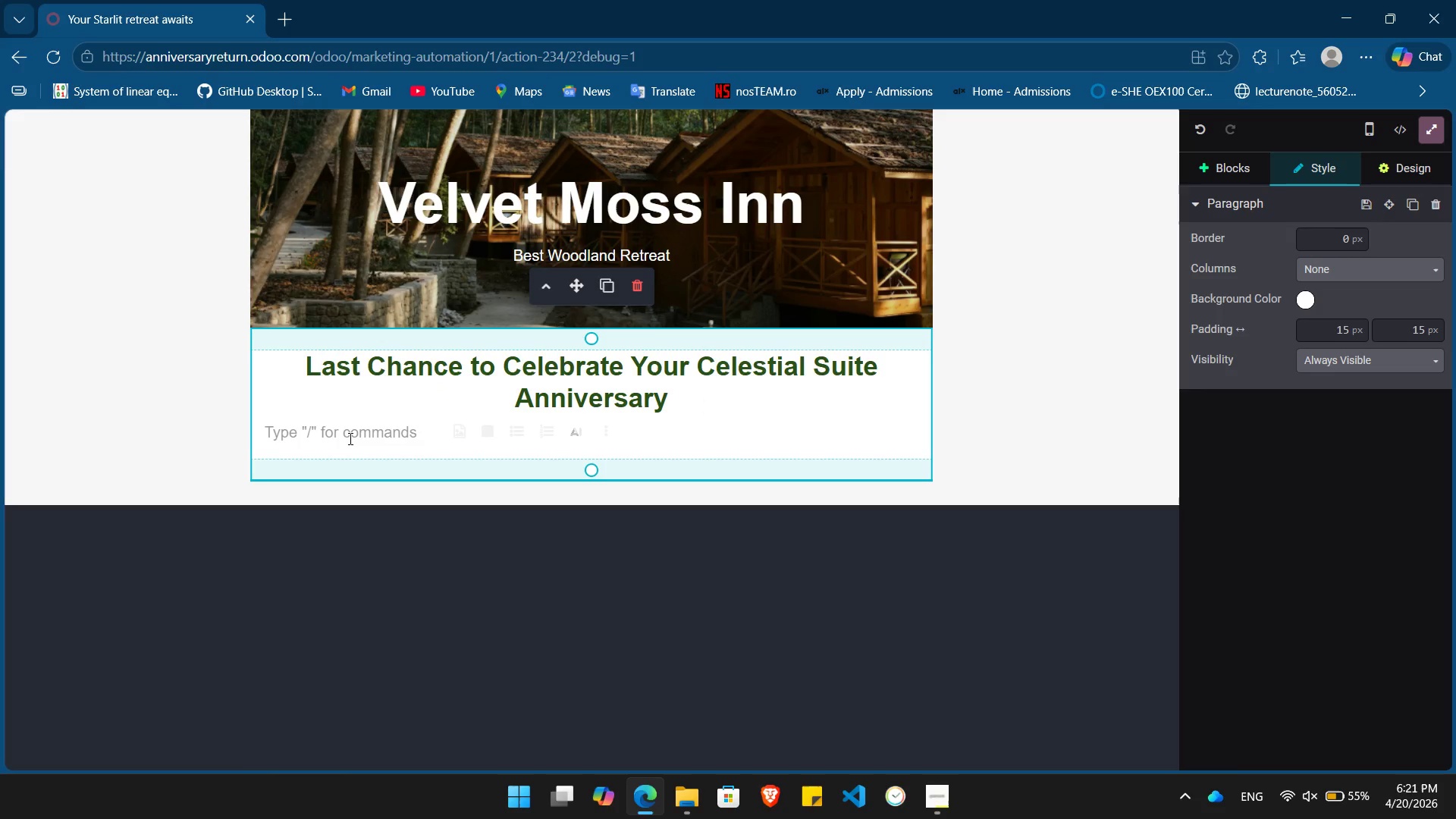 
type(Dear)
 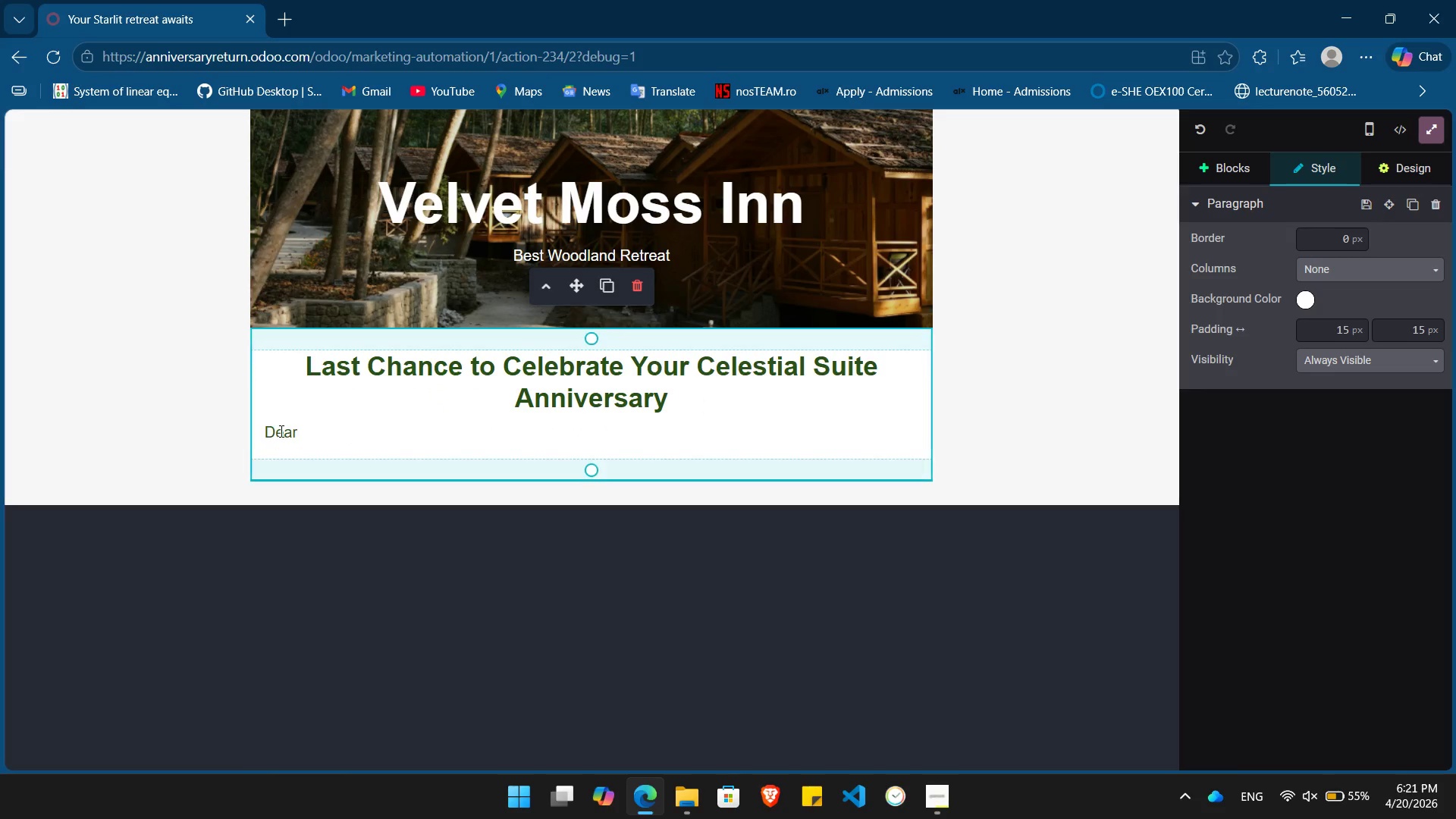 
double_click([280, 431])
 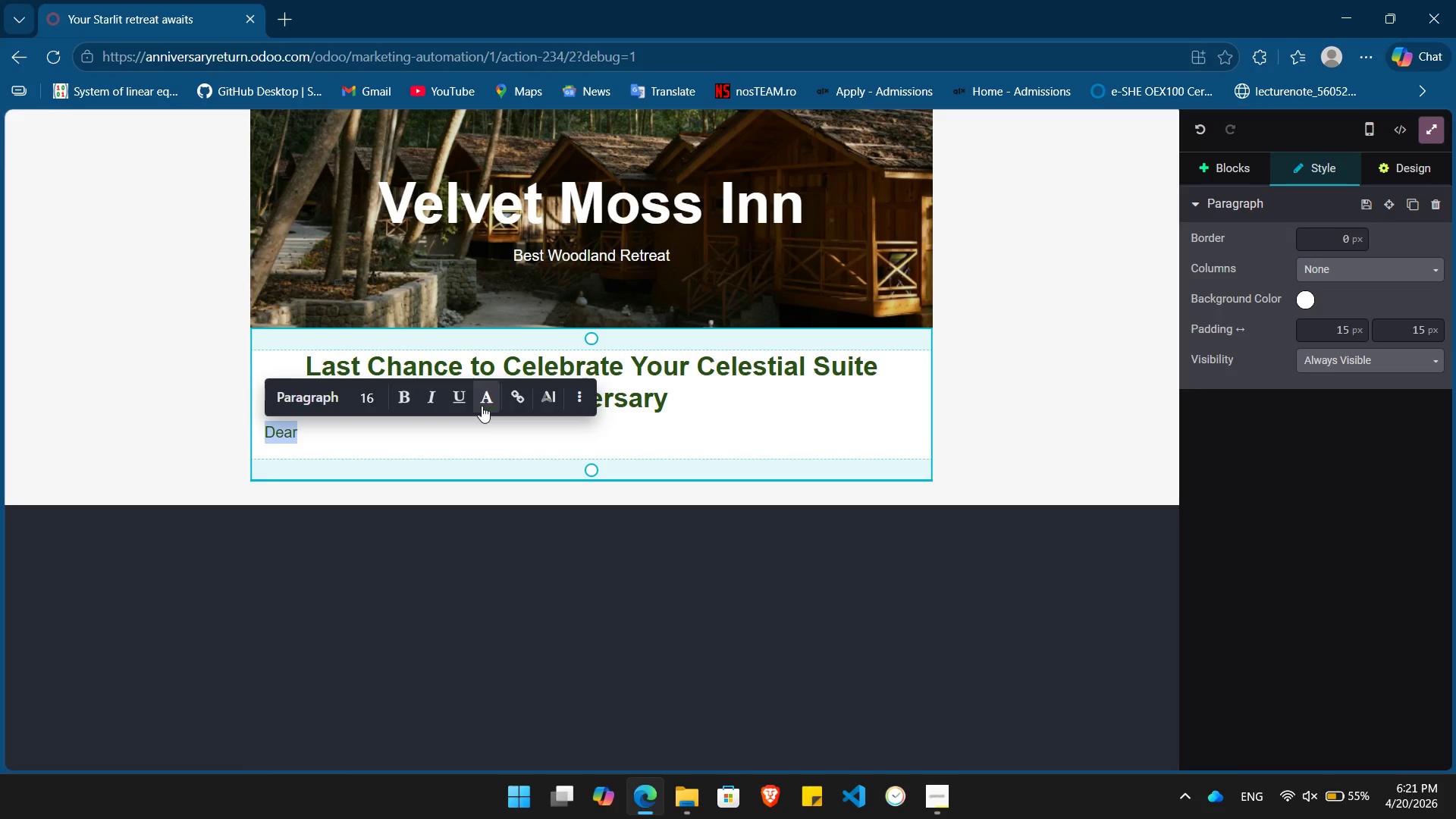 
left_click([482, 406])
 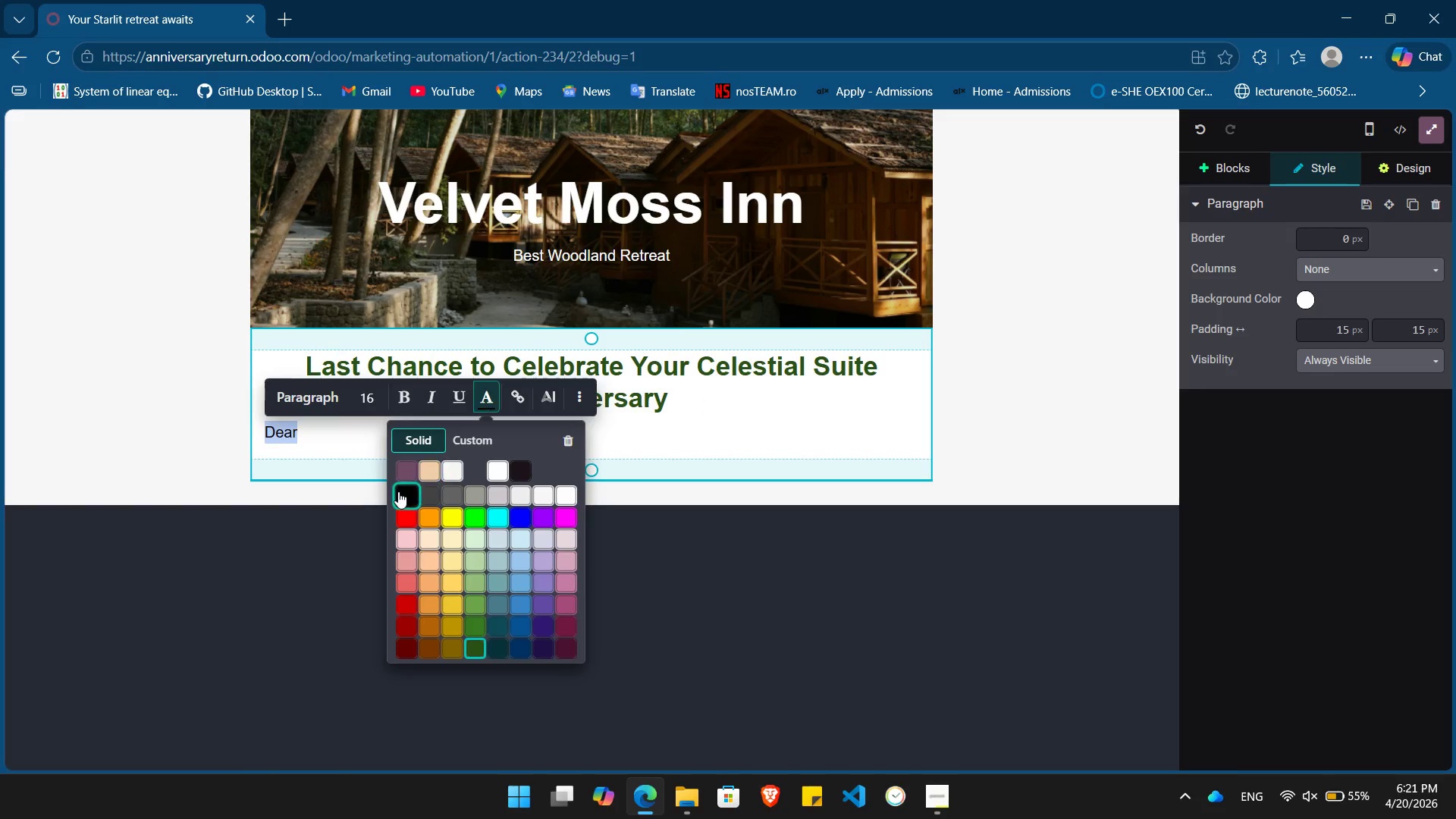 
left_click([398, 491])
 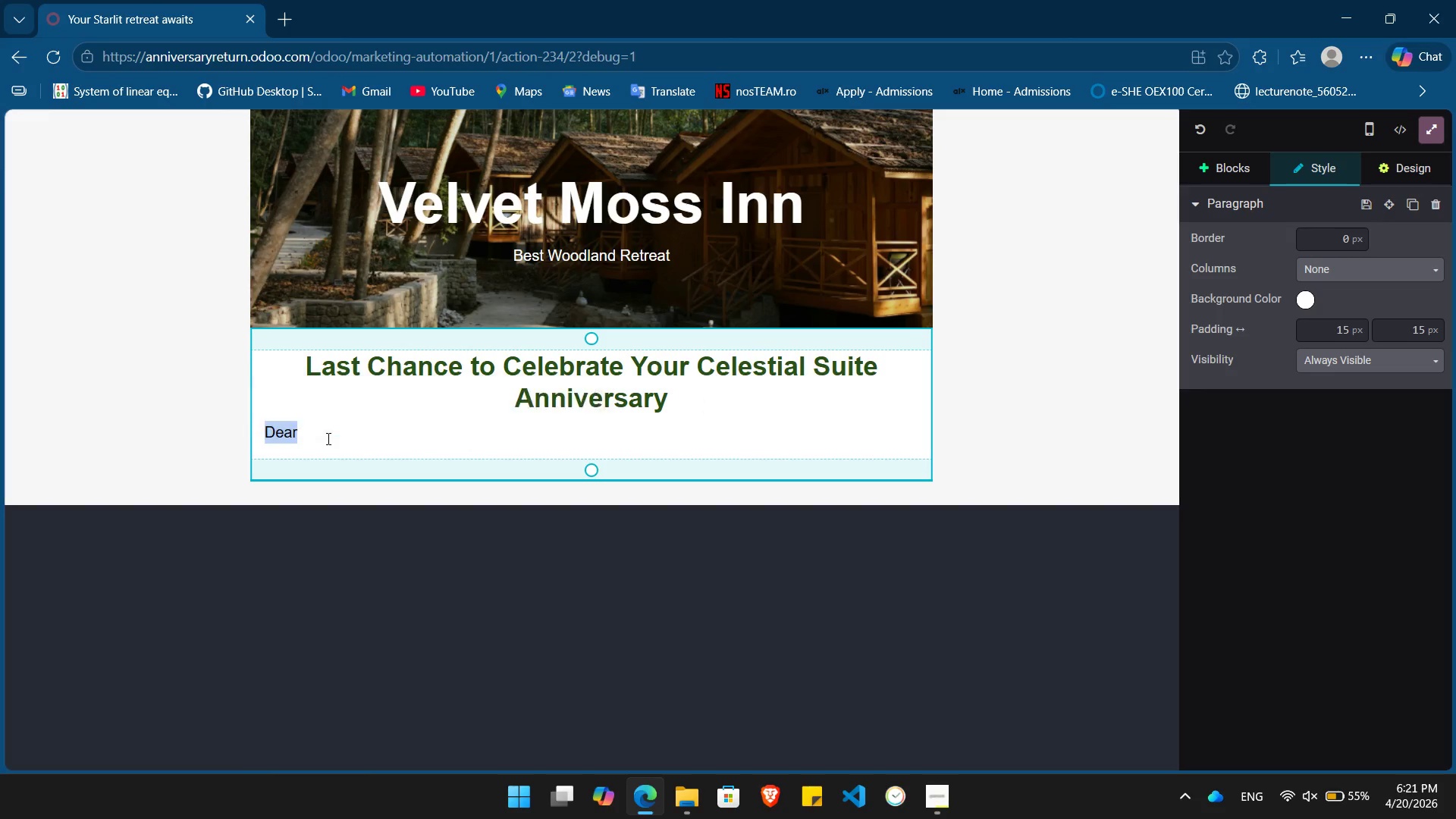 
left_click([327, 438])
 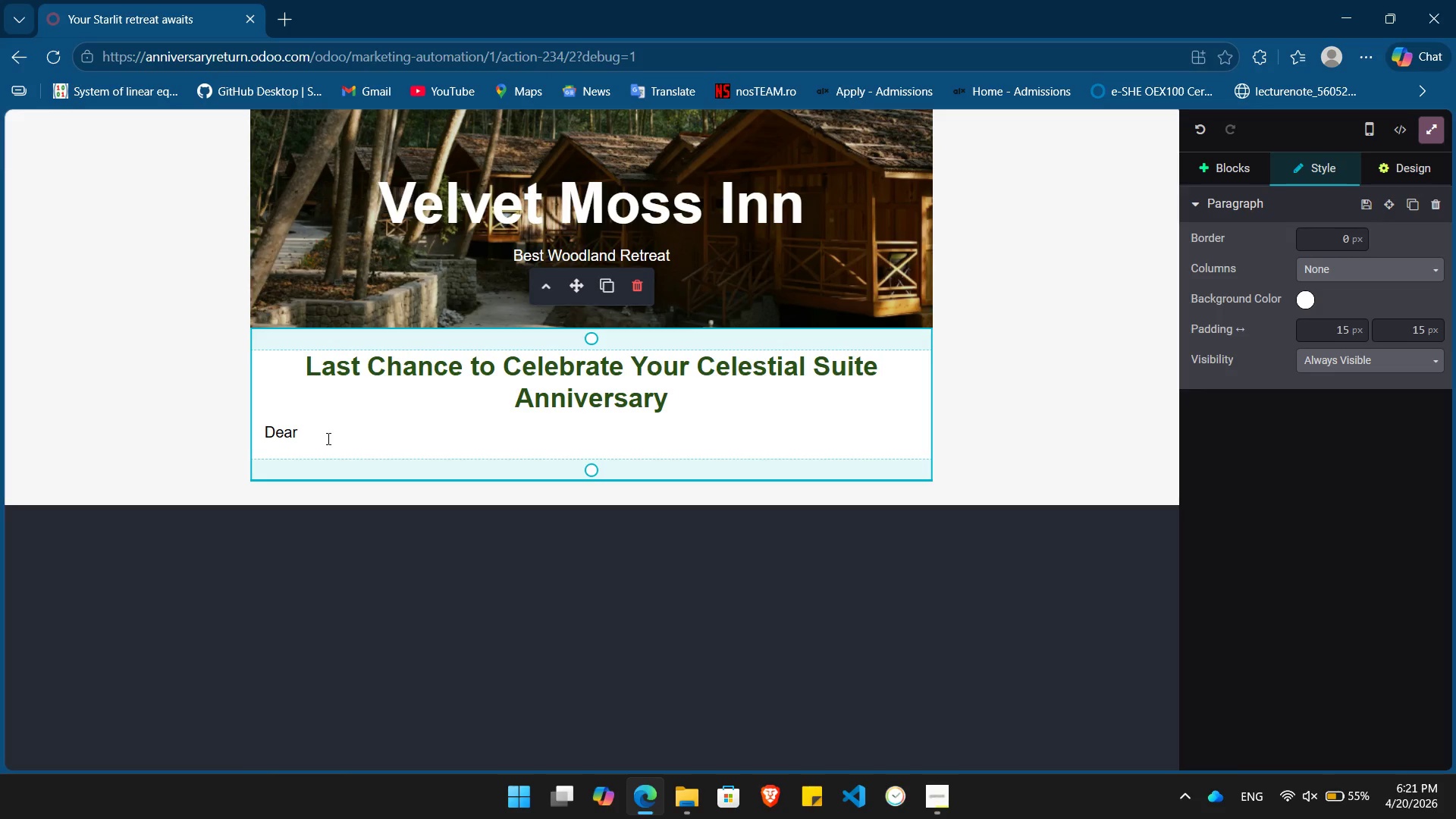 
key(Space)
 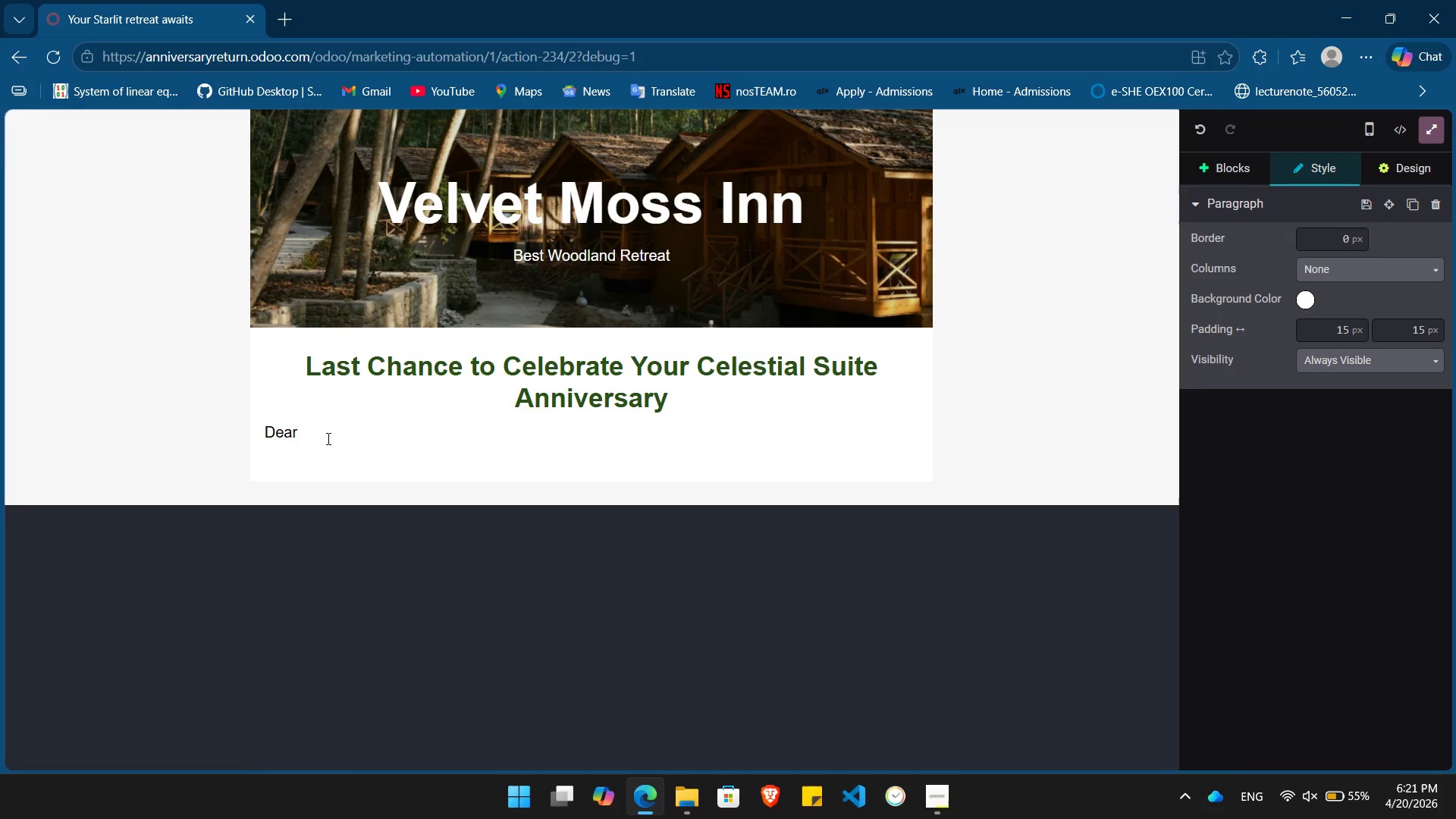 
key(Slash)
 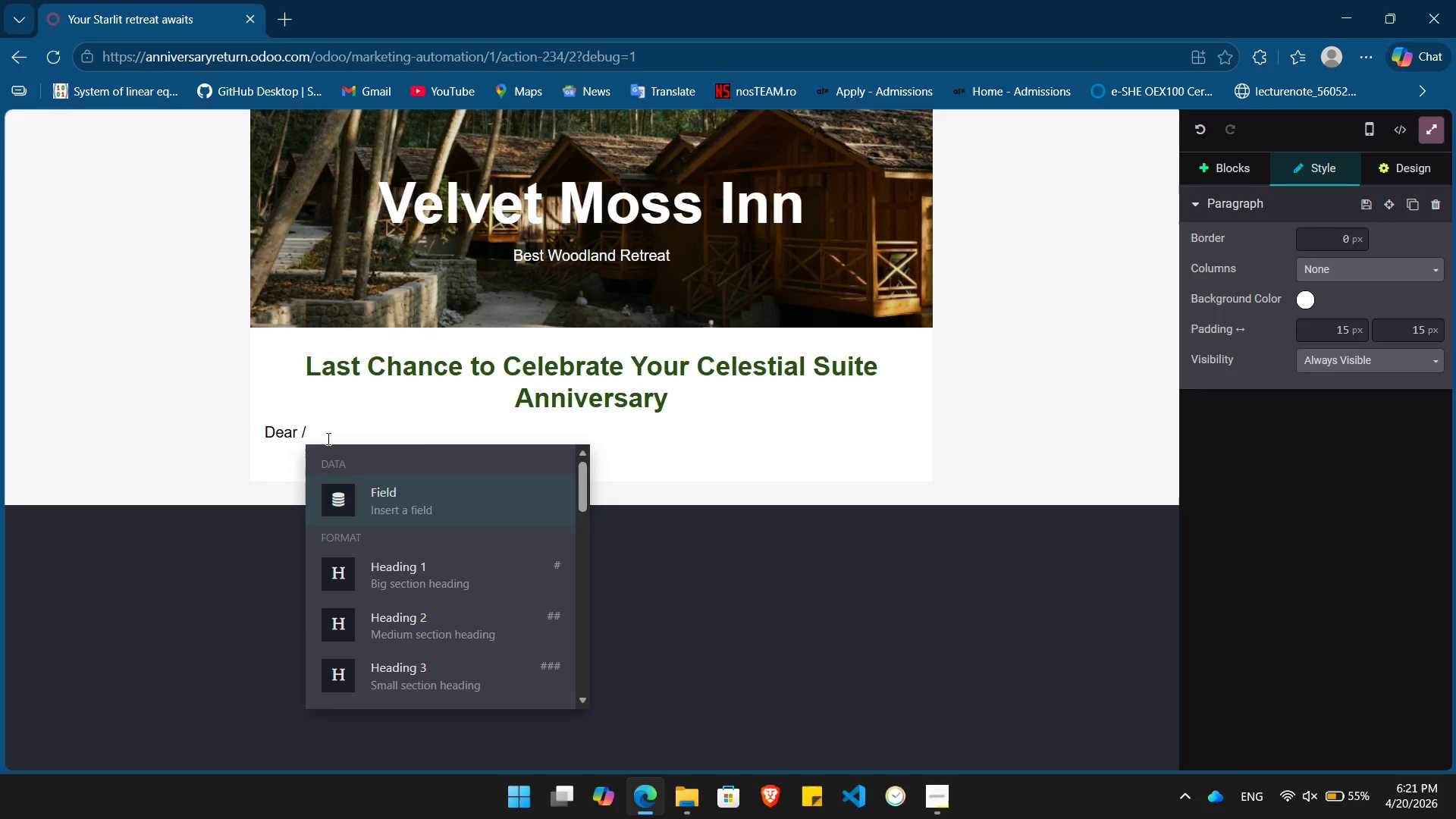 
key(Enter)
 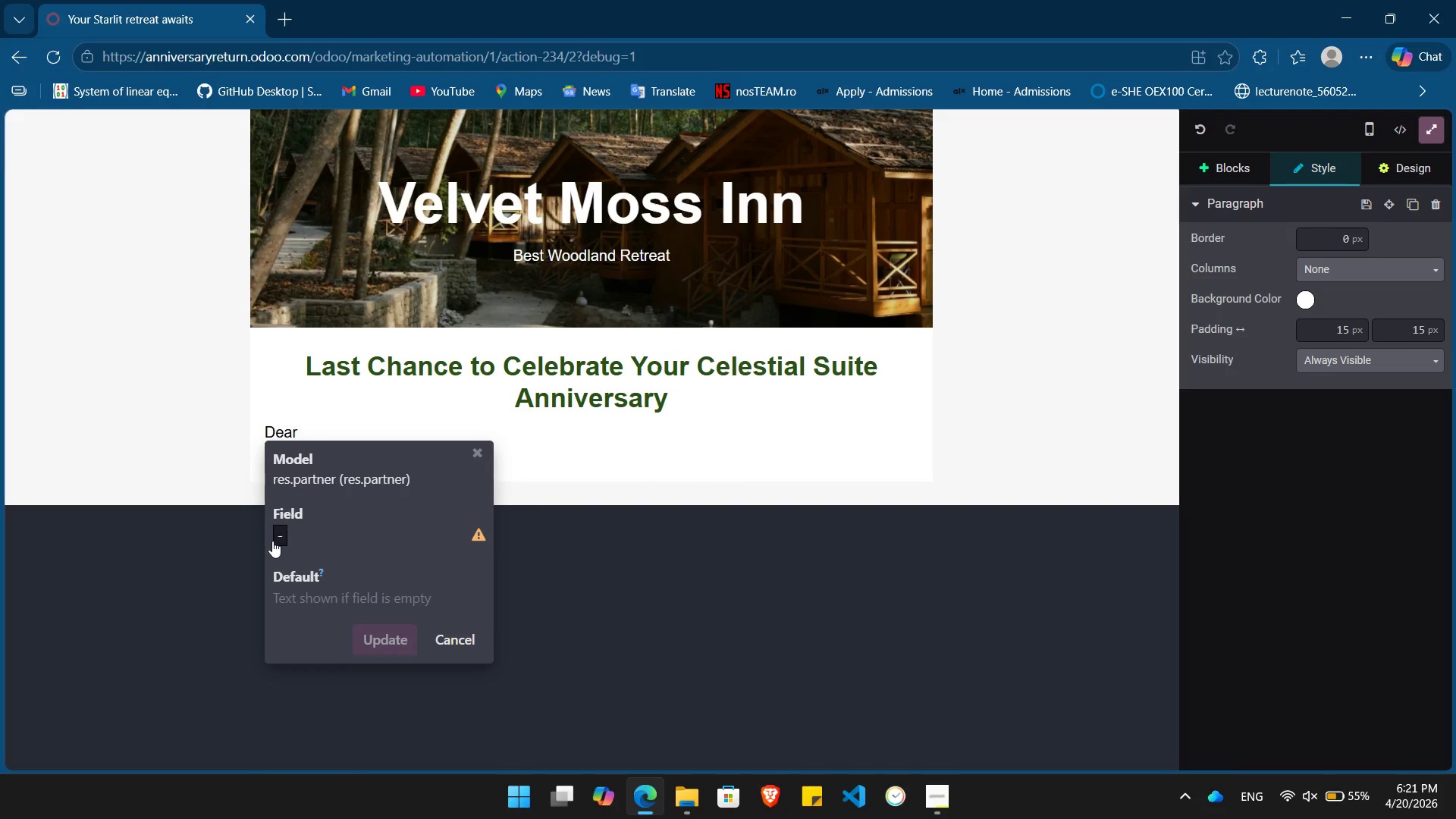 
left_click([281, 537])
 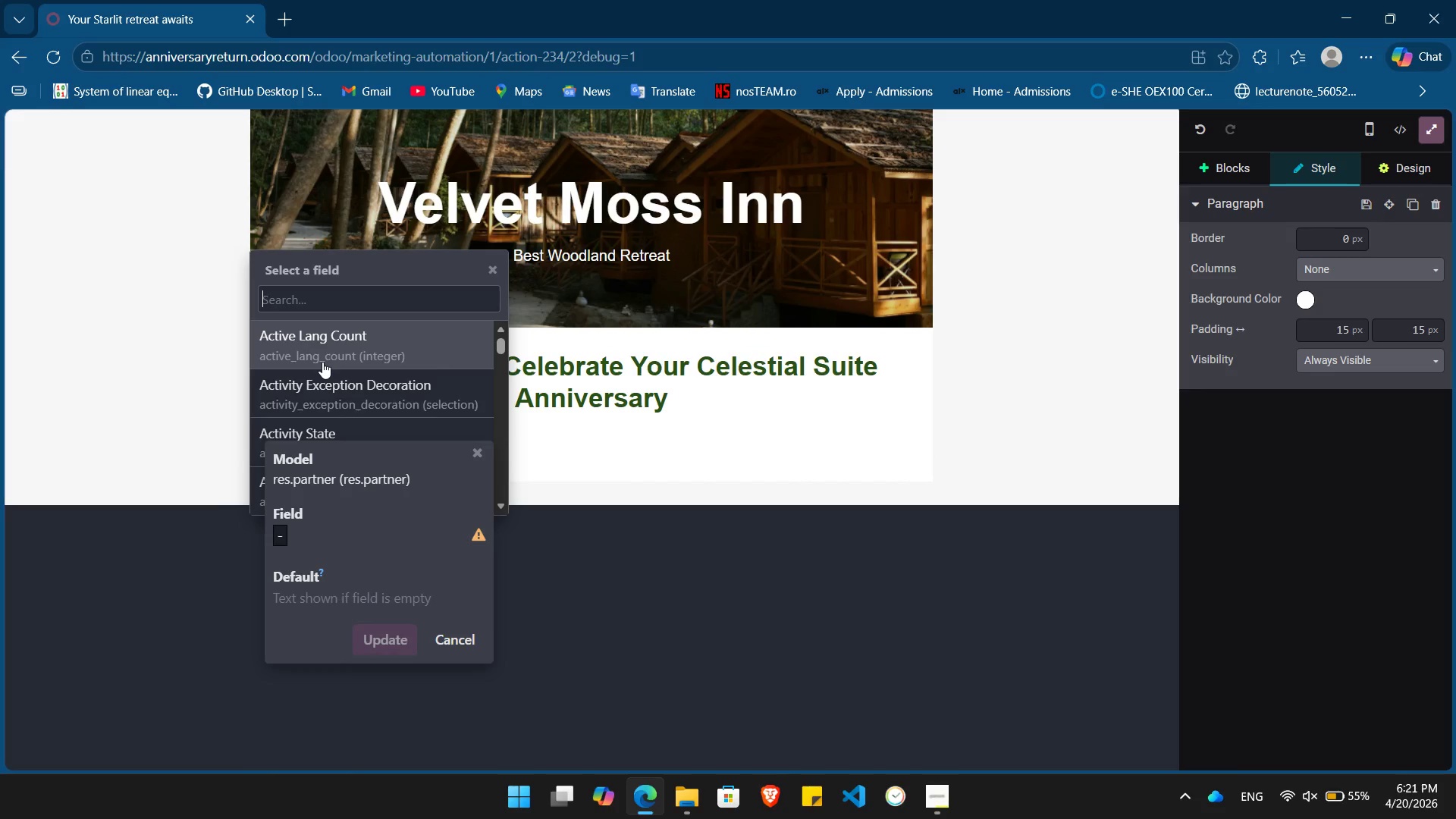 
type(Name)
 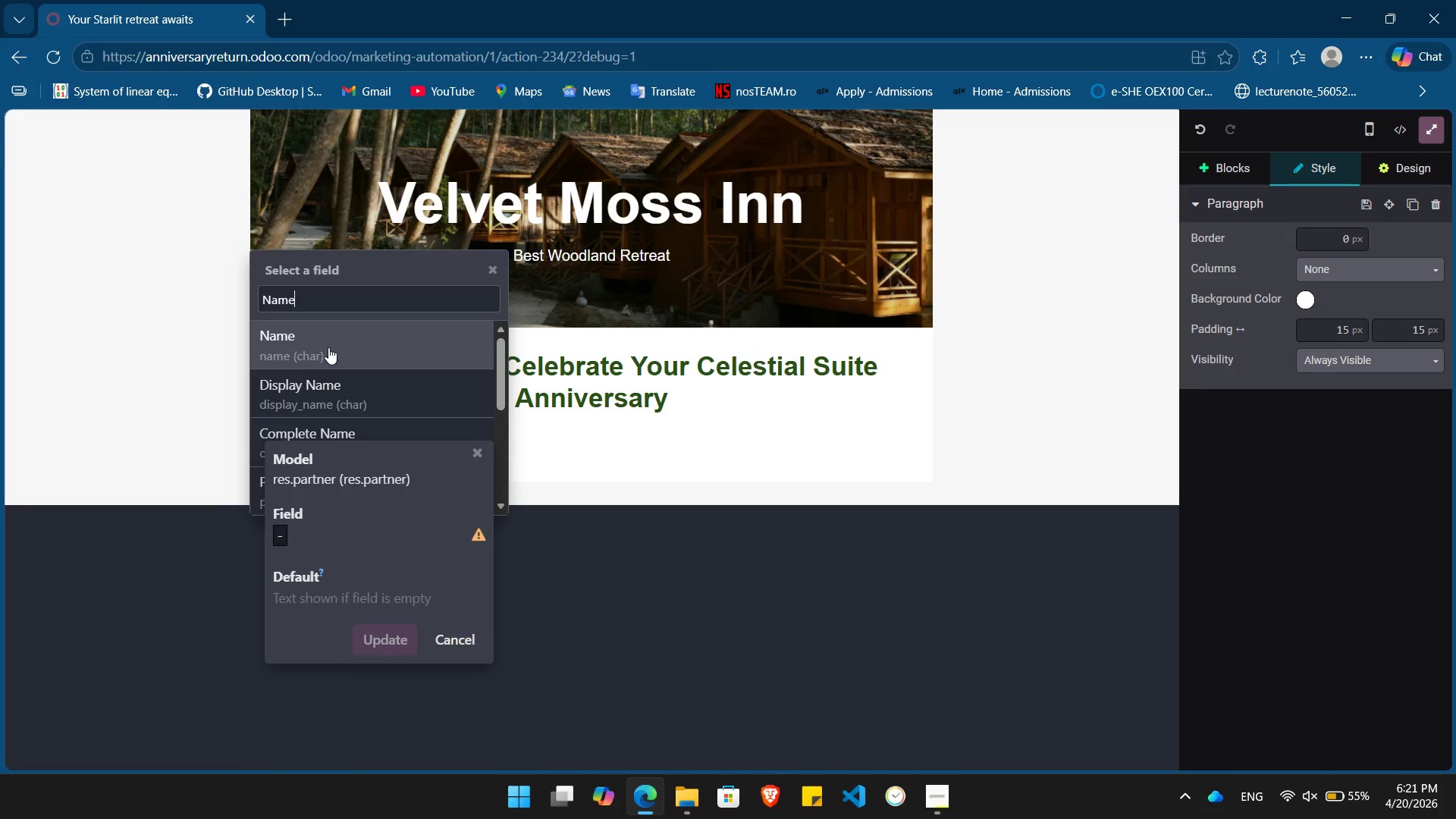 
left_click([329, 346])
 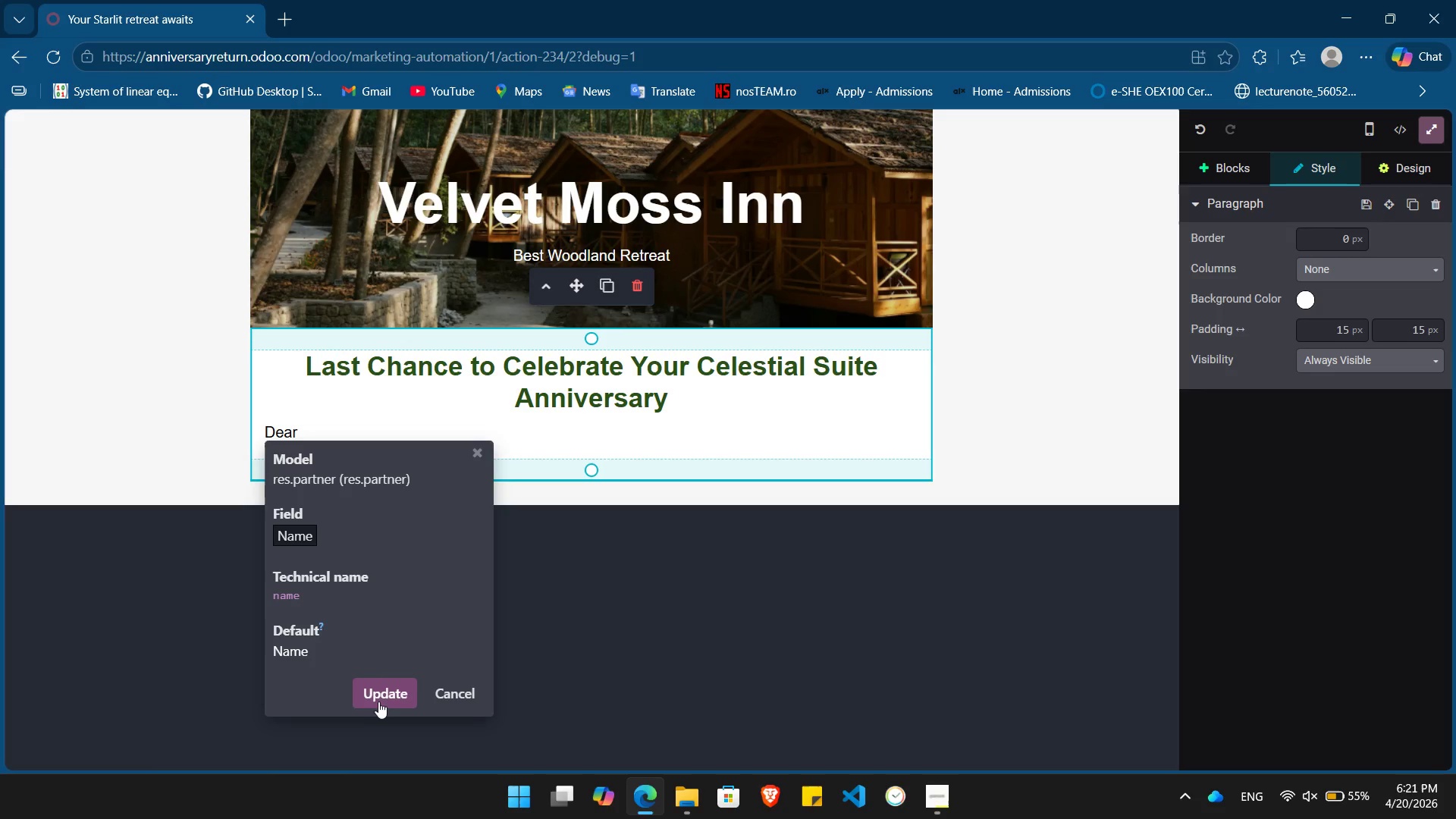 
left_click([381, 700])
 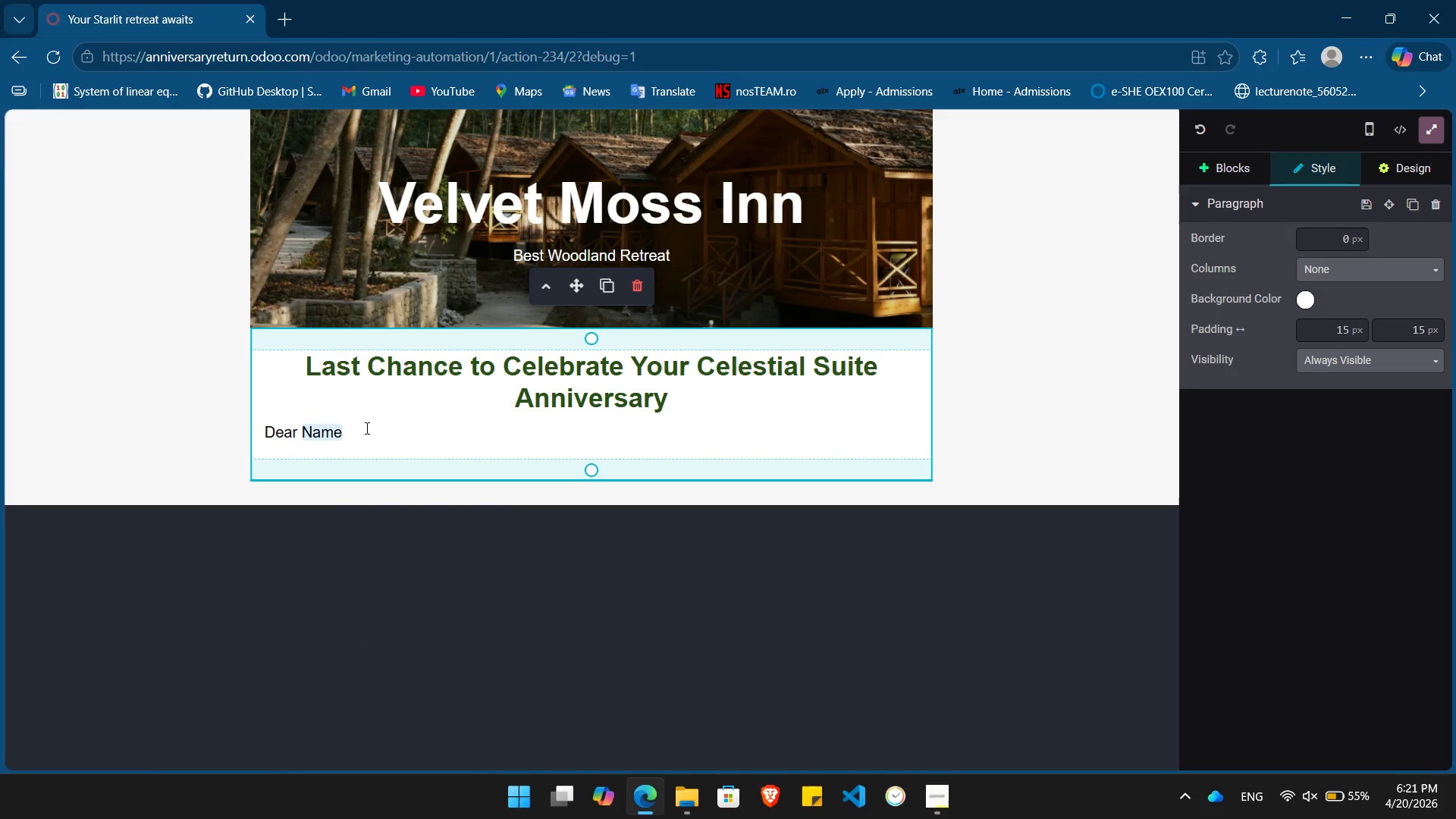 
left_click([366, 428])
 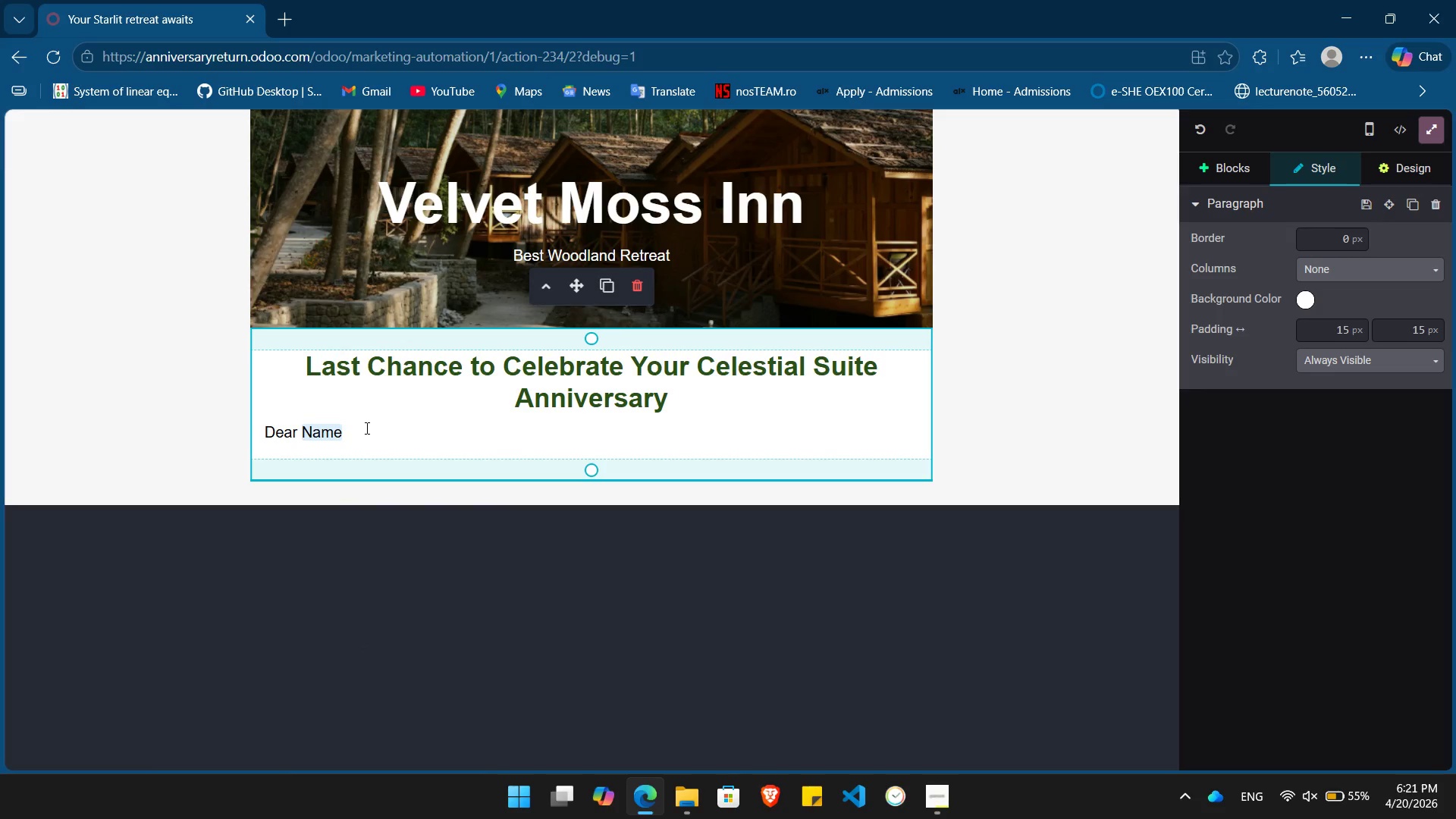 
key(Enter)
 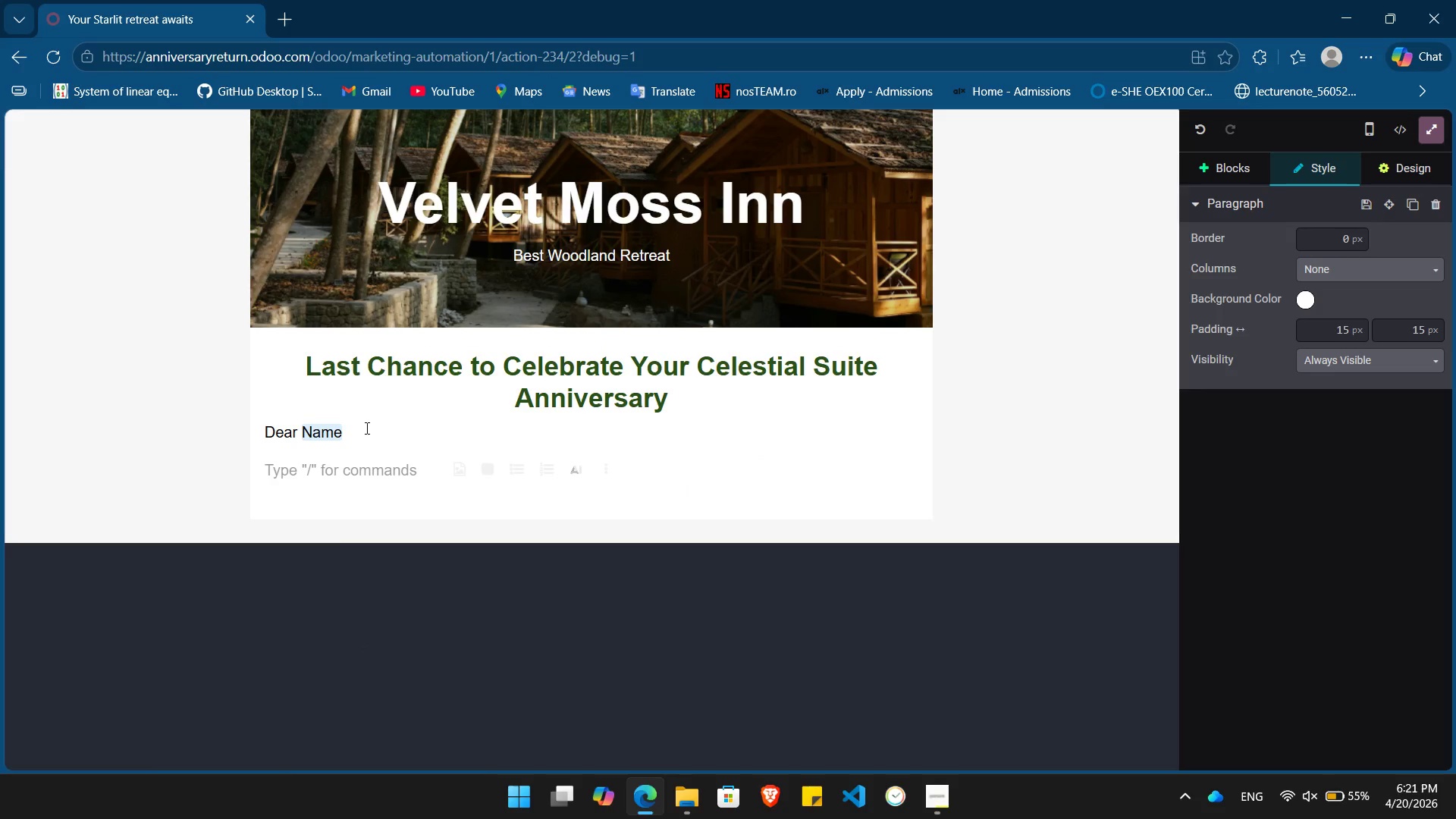 
type(We recently invited)
key(Tab)
 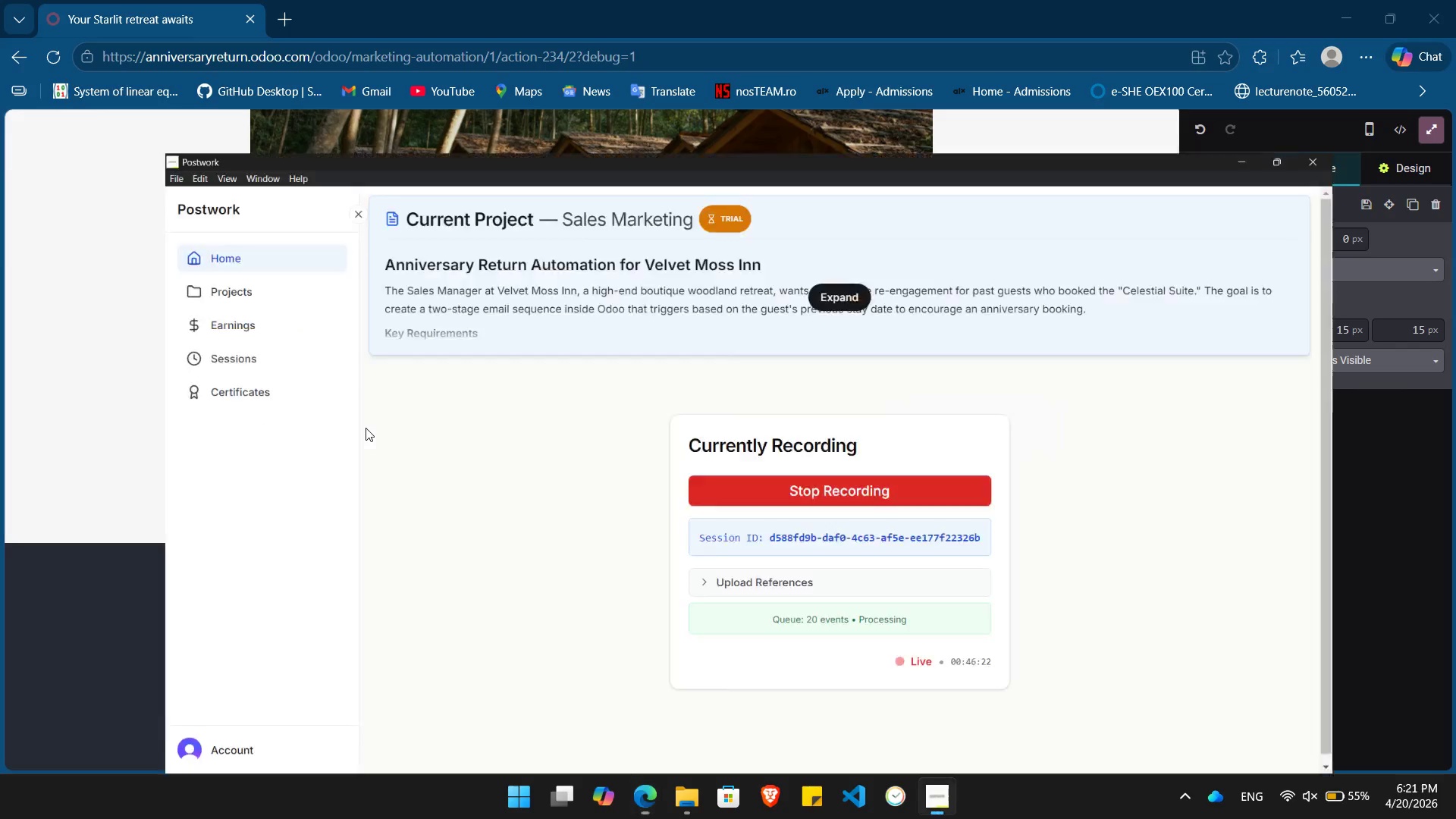 
hold_key(key=AltLeft, duration=0.62)